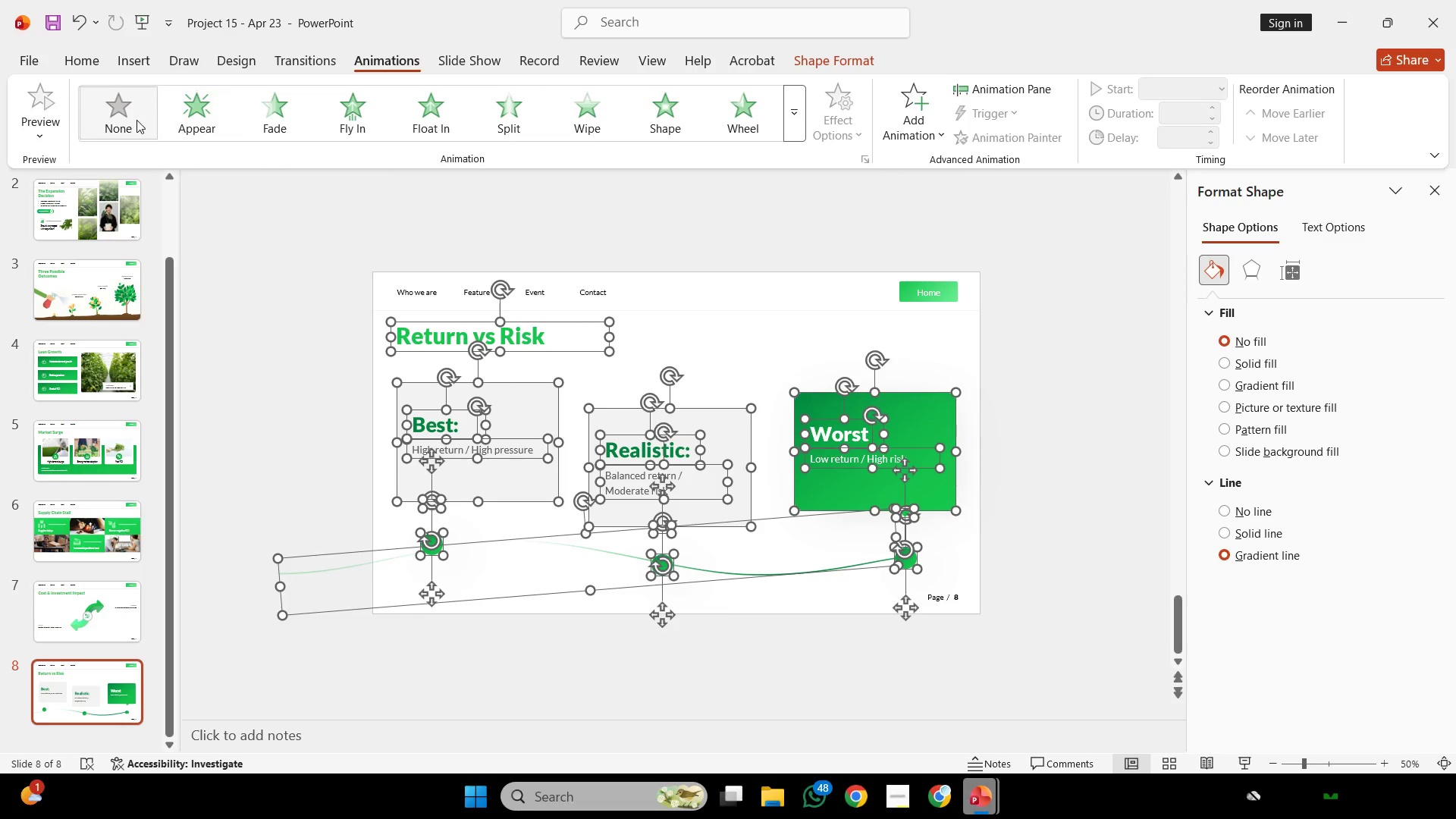 
left_click([127, 124])
 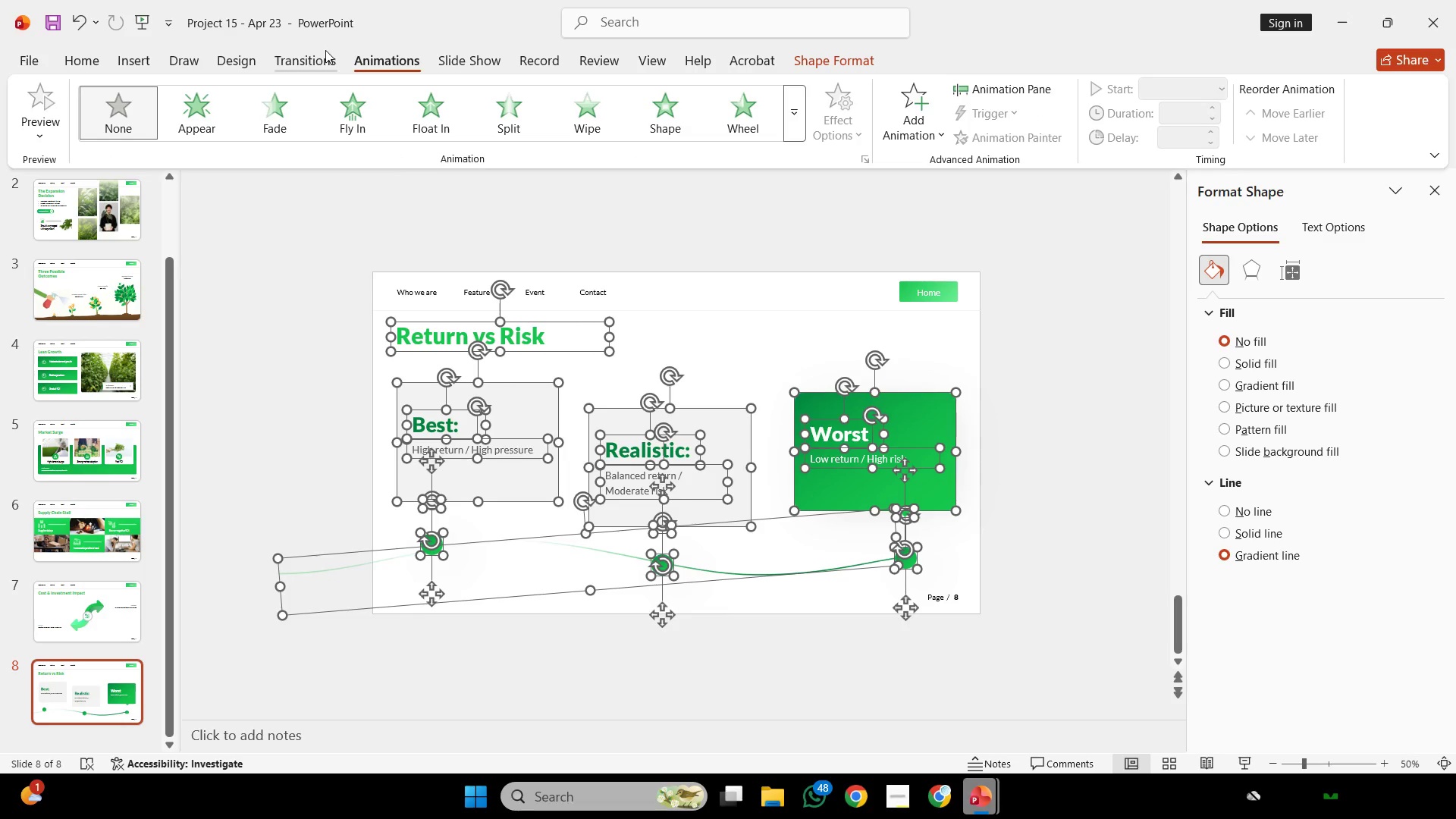 
left_click([324, 53])
 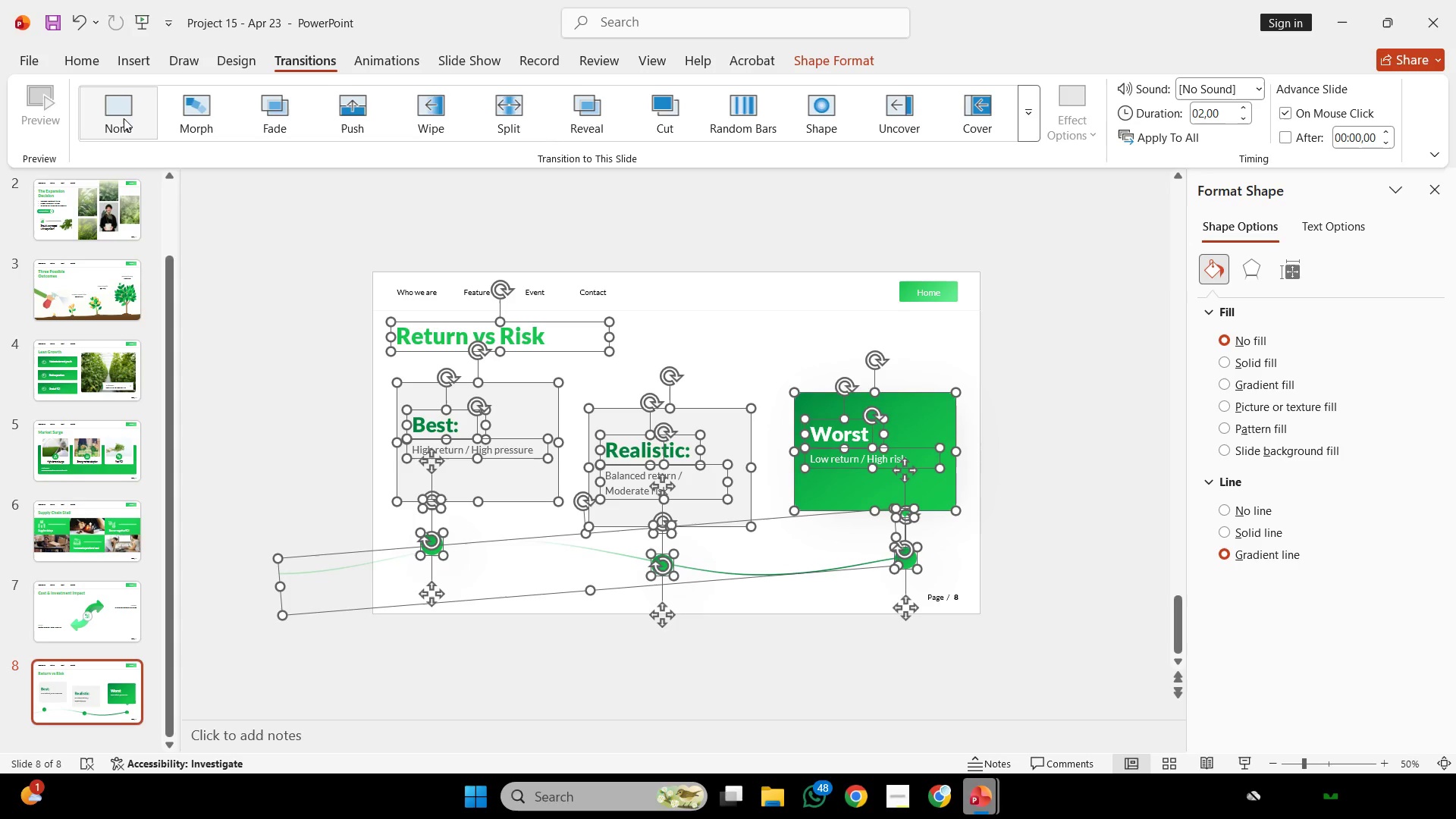 
left_click([124, 118])
 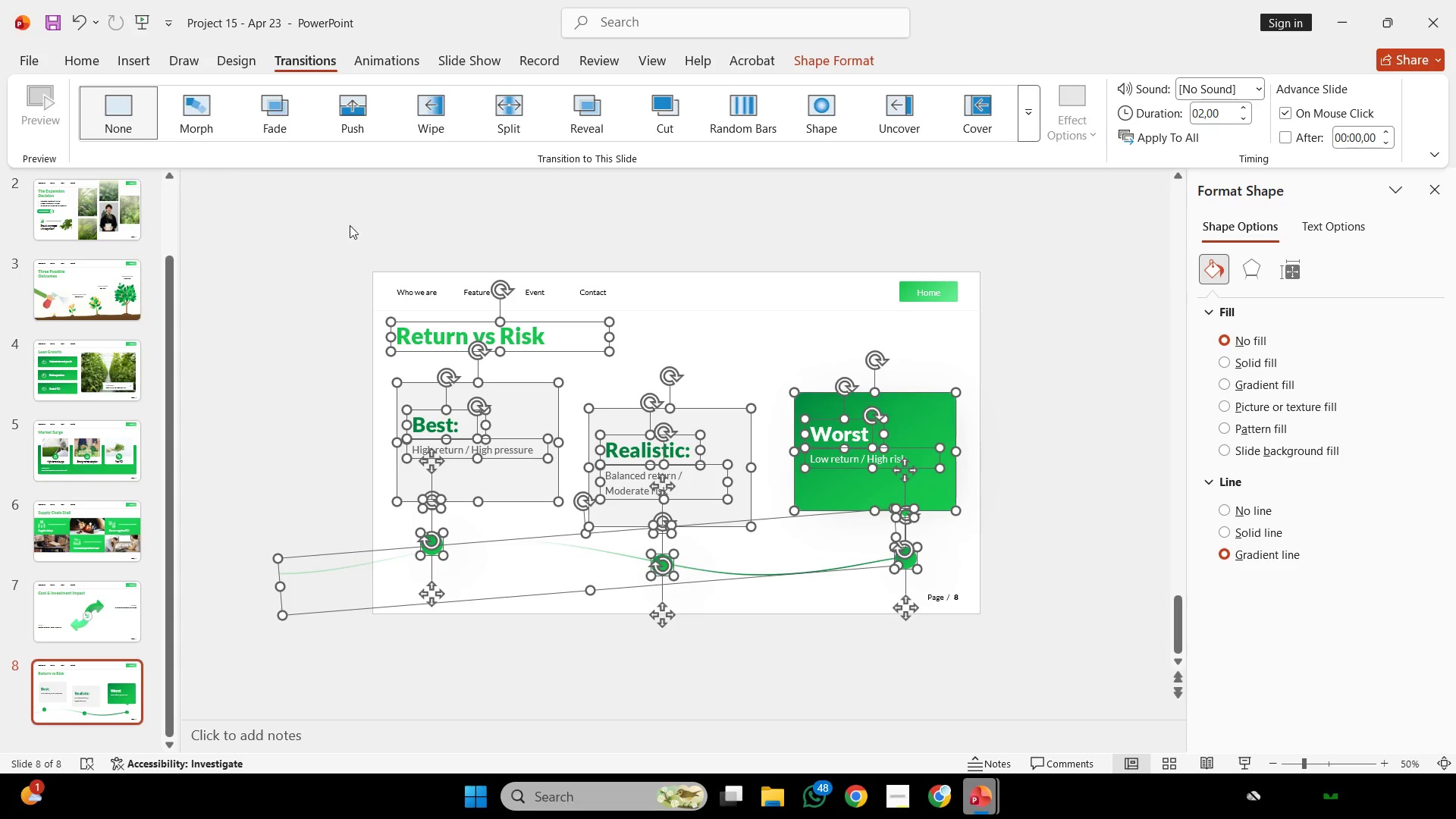 
left_click([359, 230])
 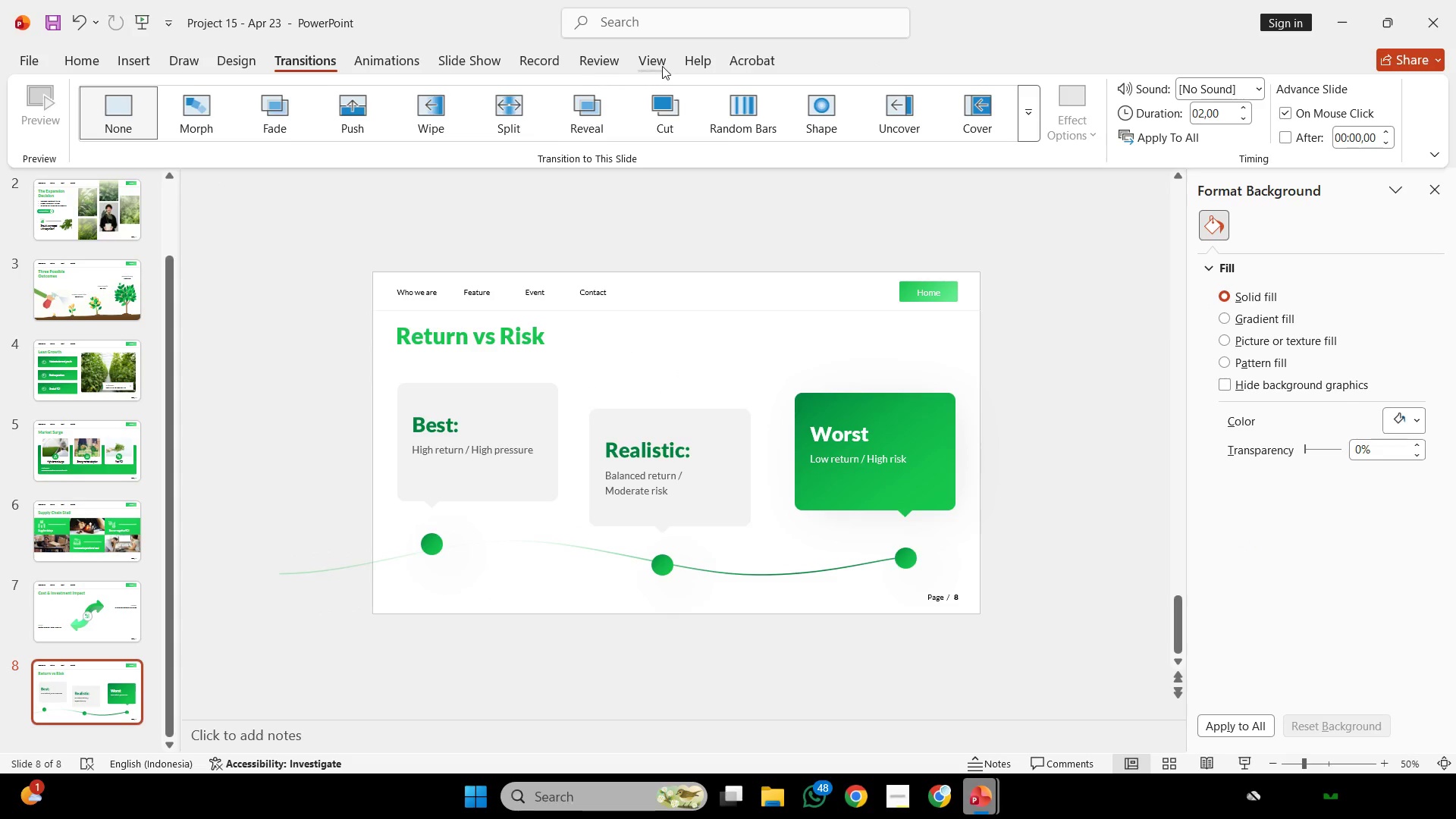 
left_click([662, 66])
 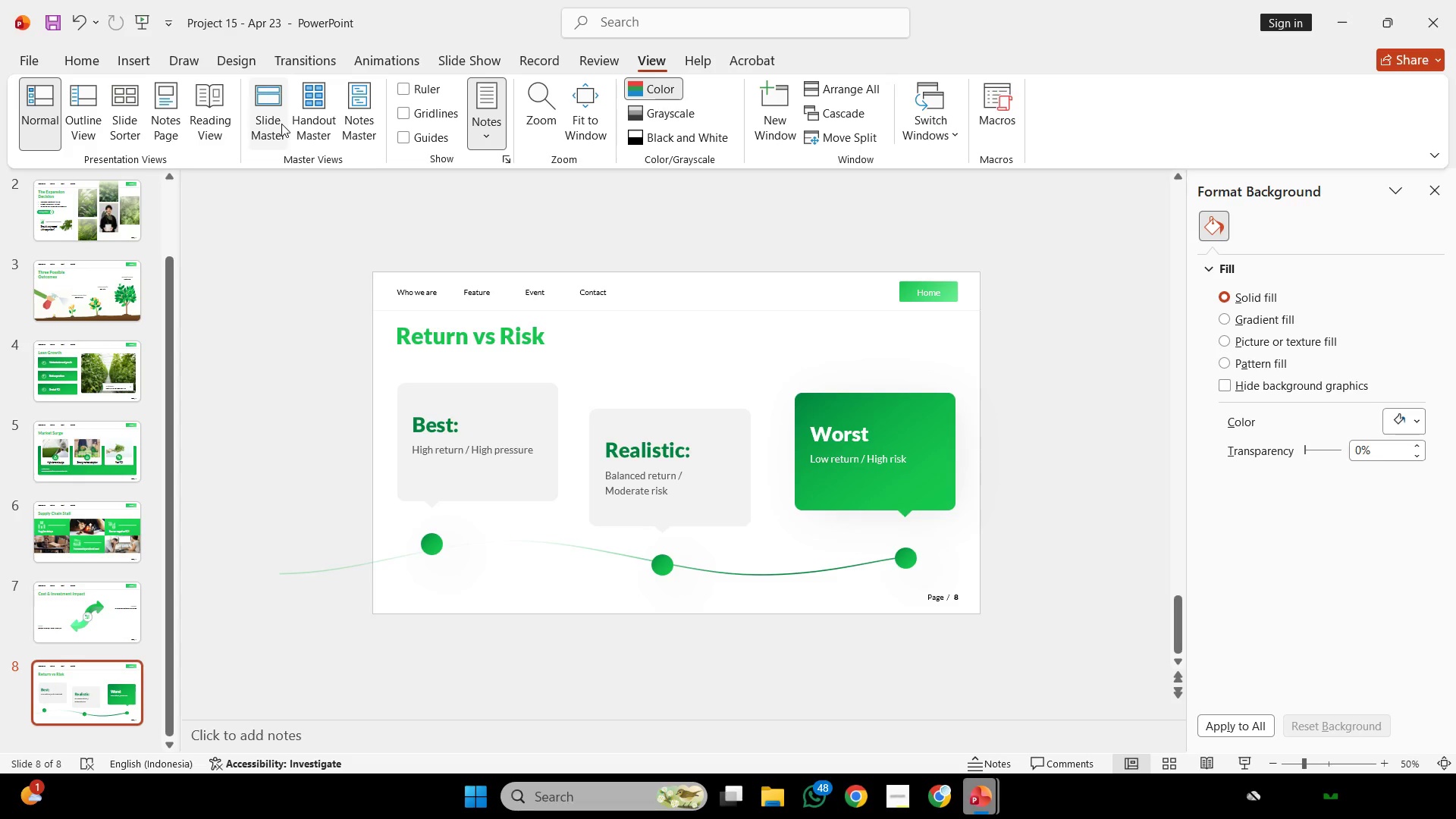 
left_click([281, 124])
 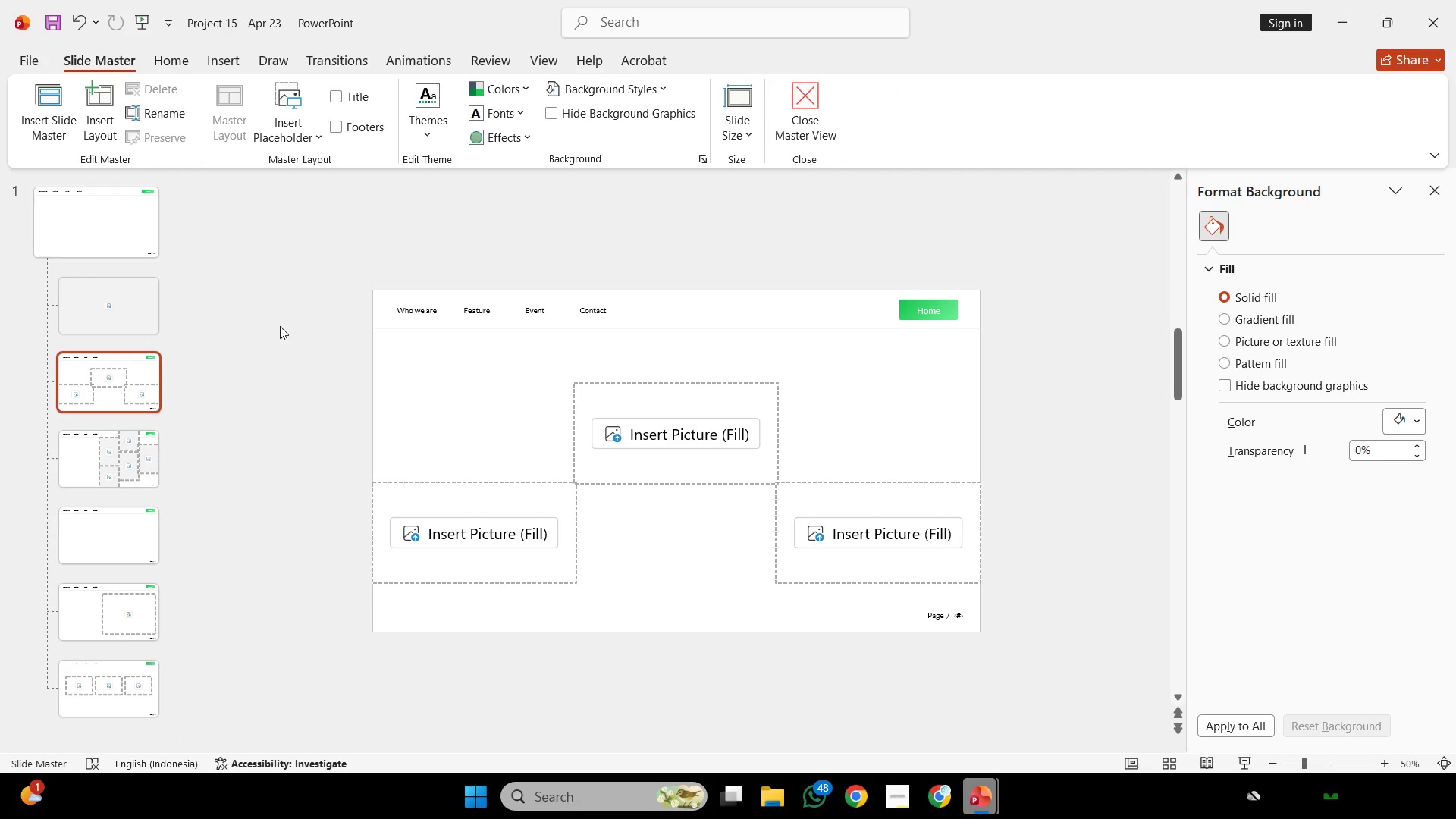 
scroll: coordinate [455, 315], scroll_direction: down, amount: 4.0
 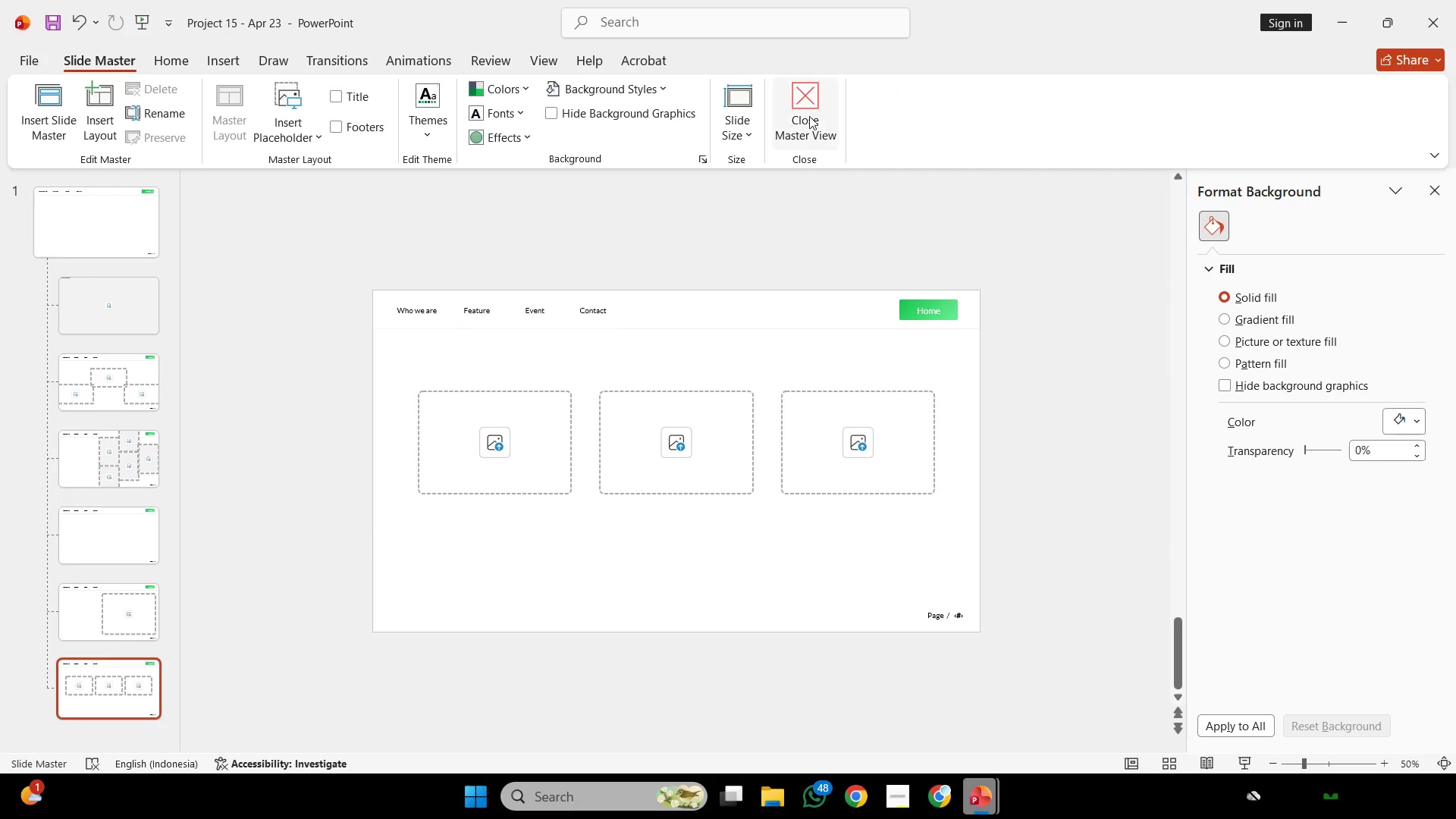 
left_click([809, 116])
 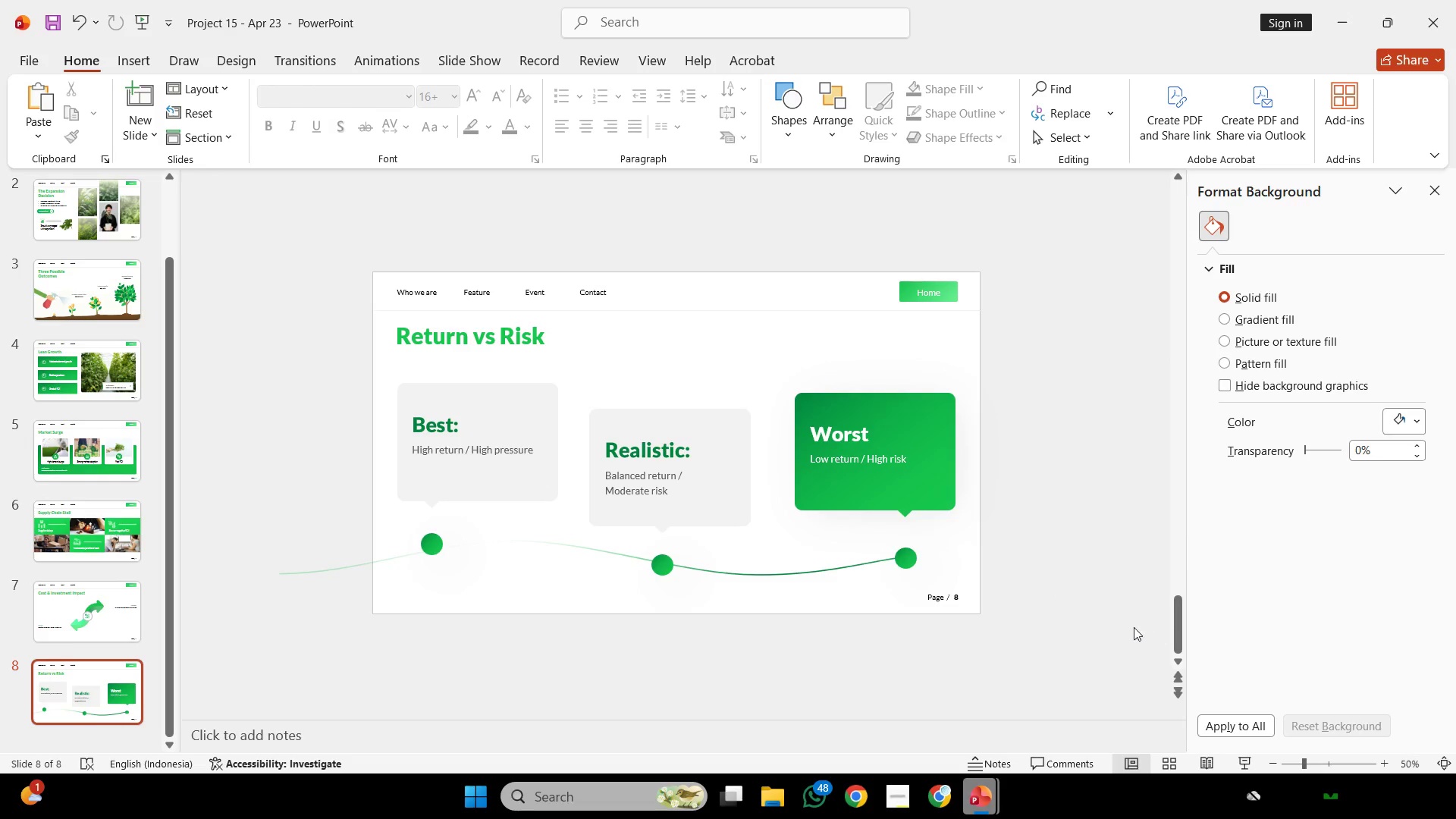 
left_click([1240, 762])
 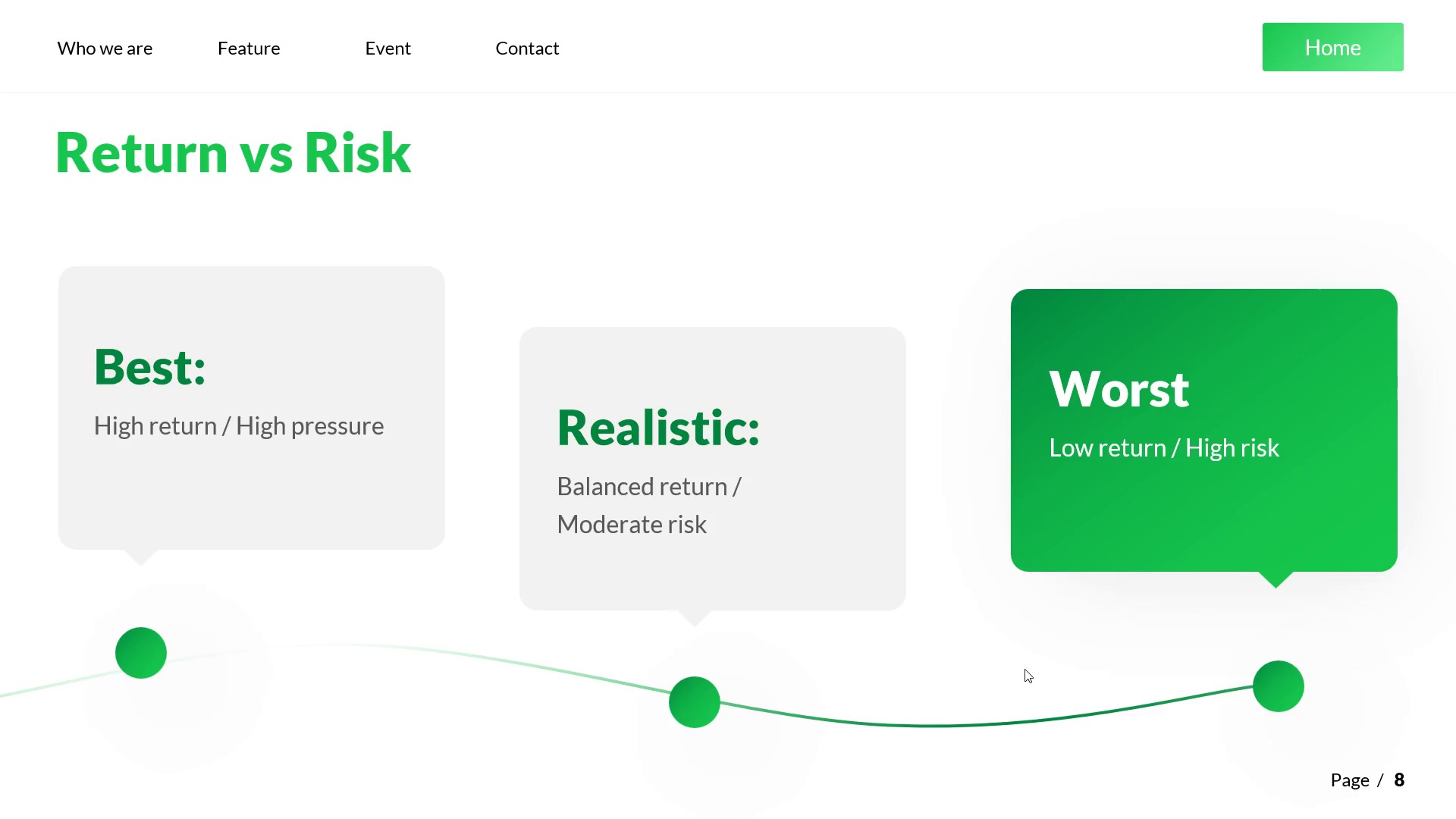 
key(Escape)
 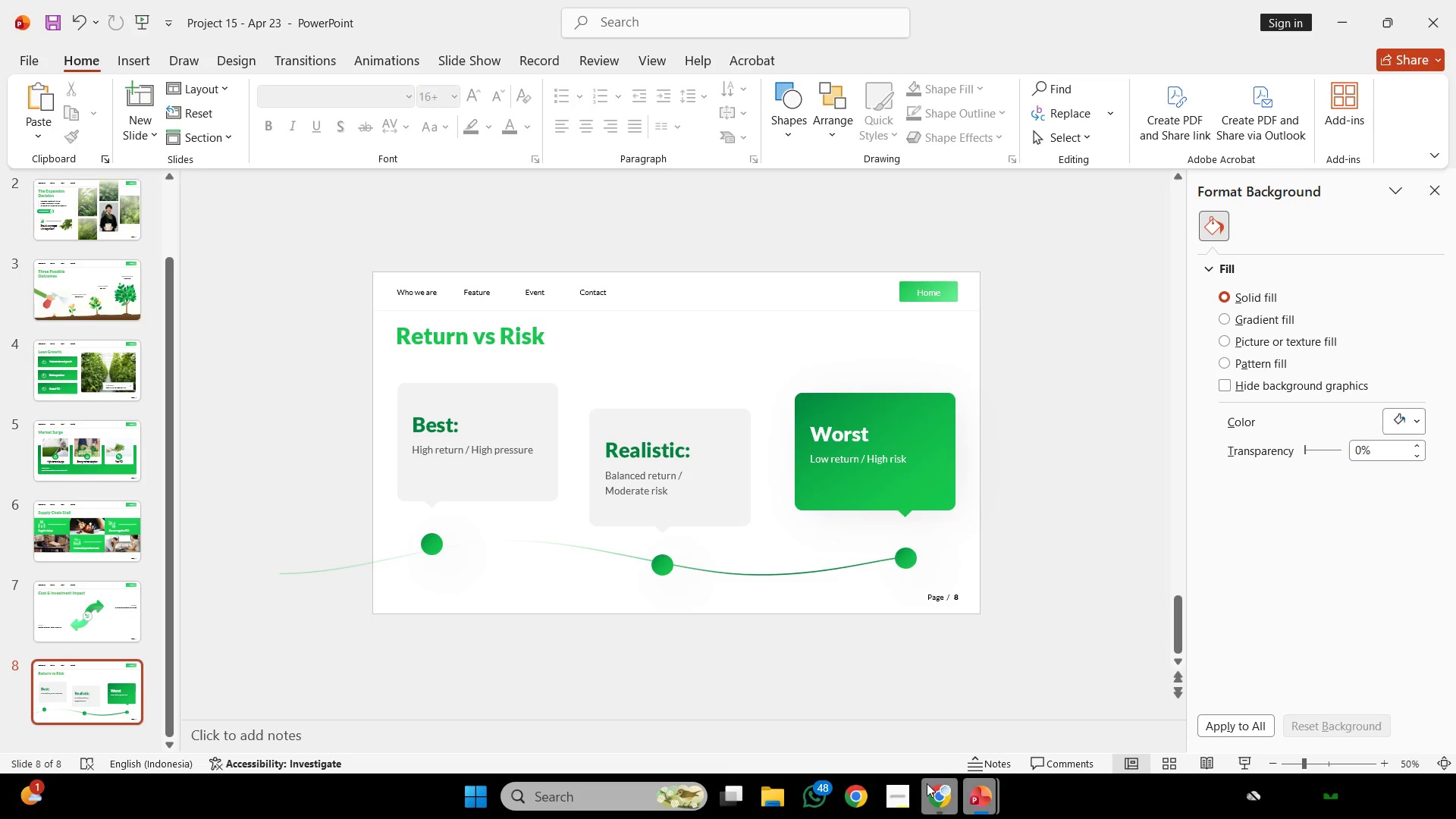 
wait(6.25)
 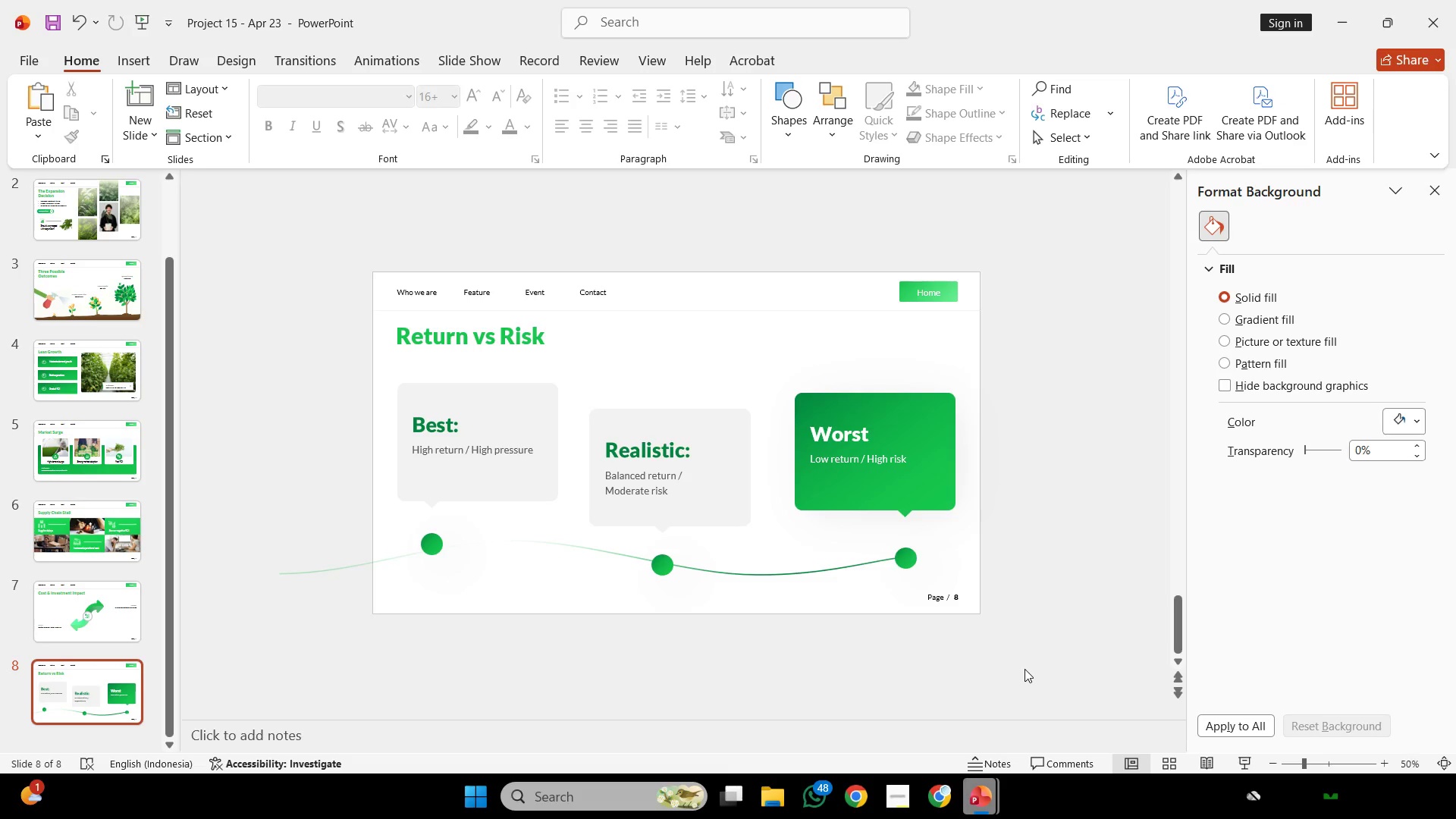 
left_click([897, 795])